 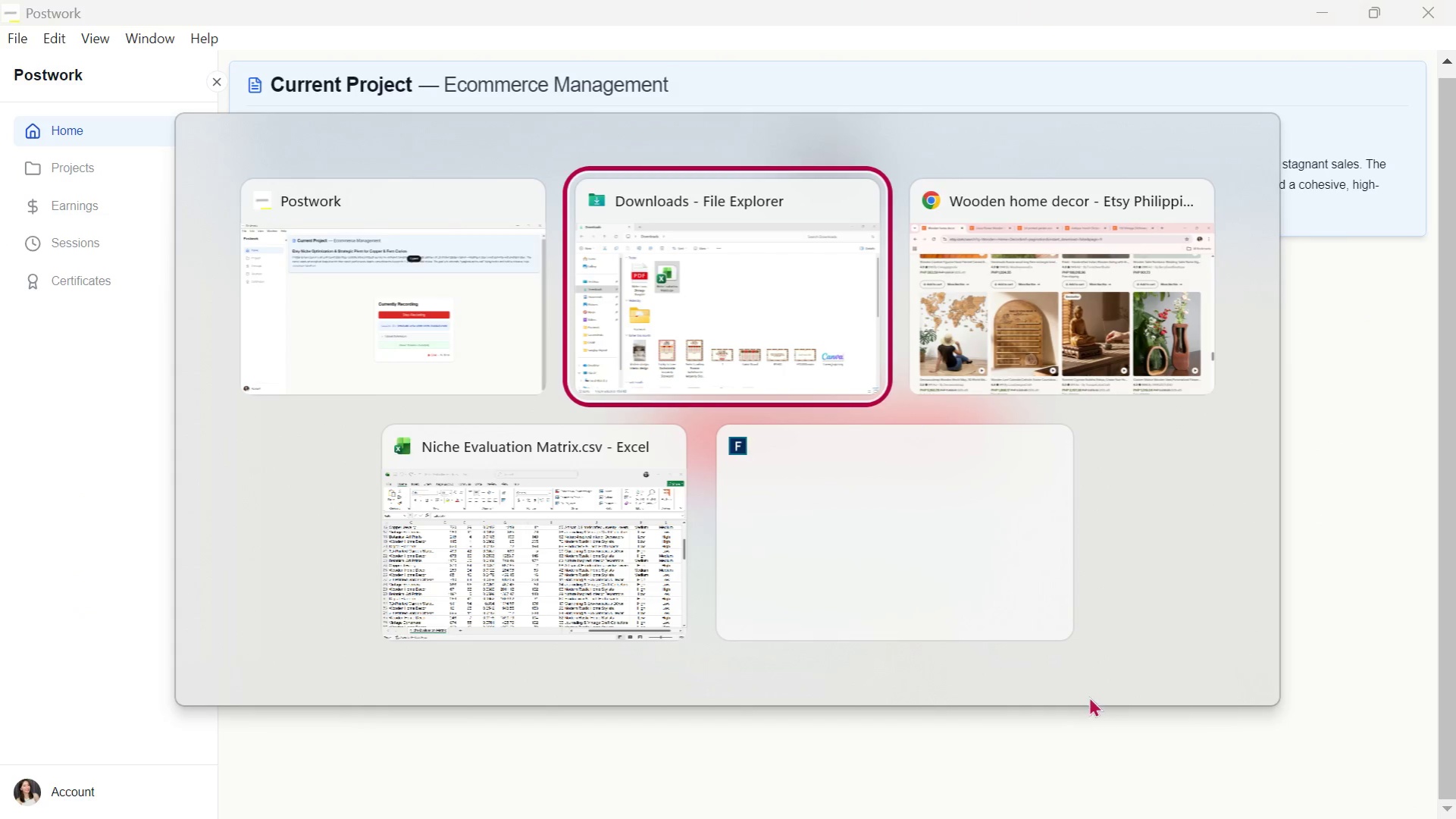 
key(Alt+Tab)
 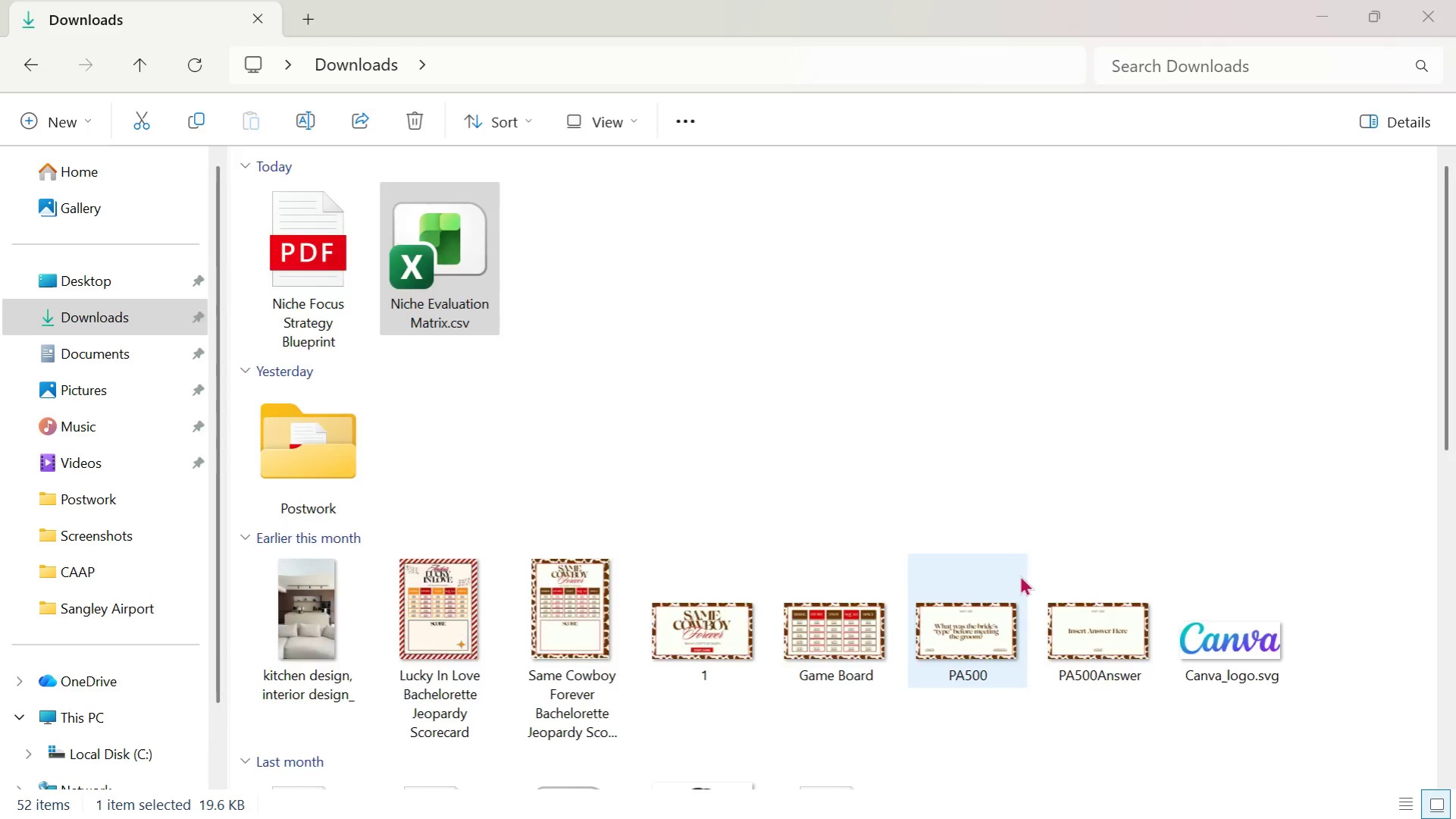 
key(Alt+Tab)
 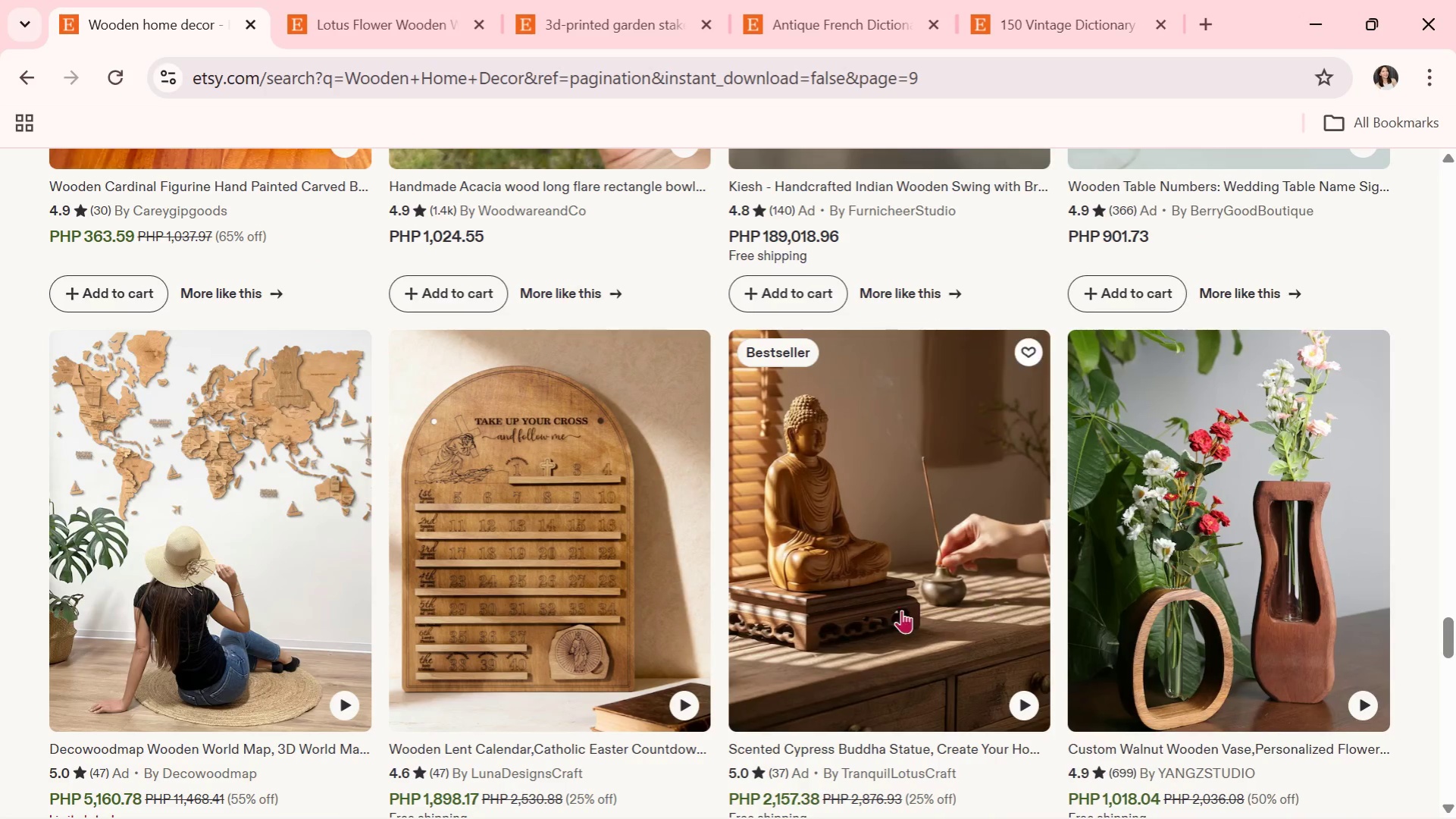 
scroll: coordinate [909, 606], scroll_direction: down, amount: 14.0
 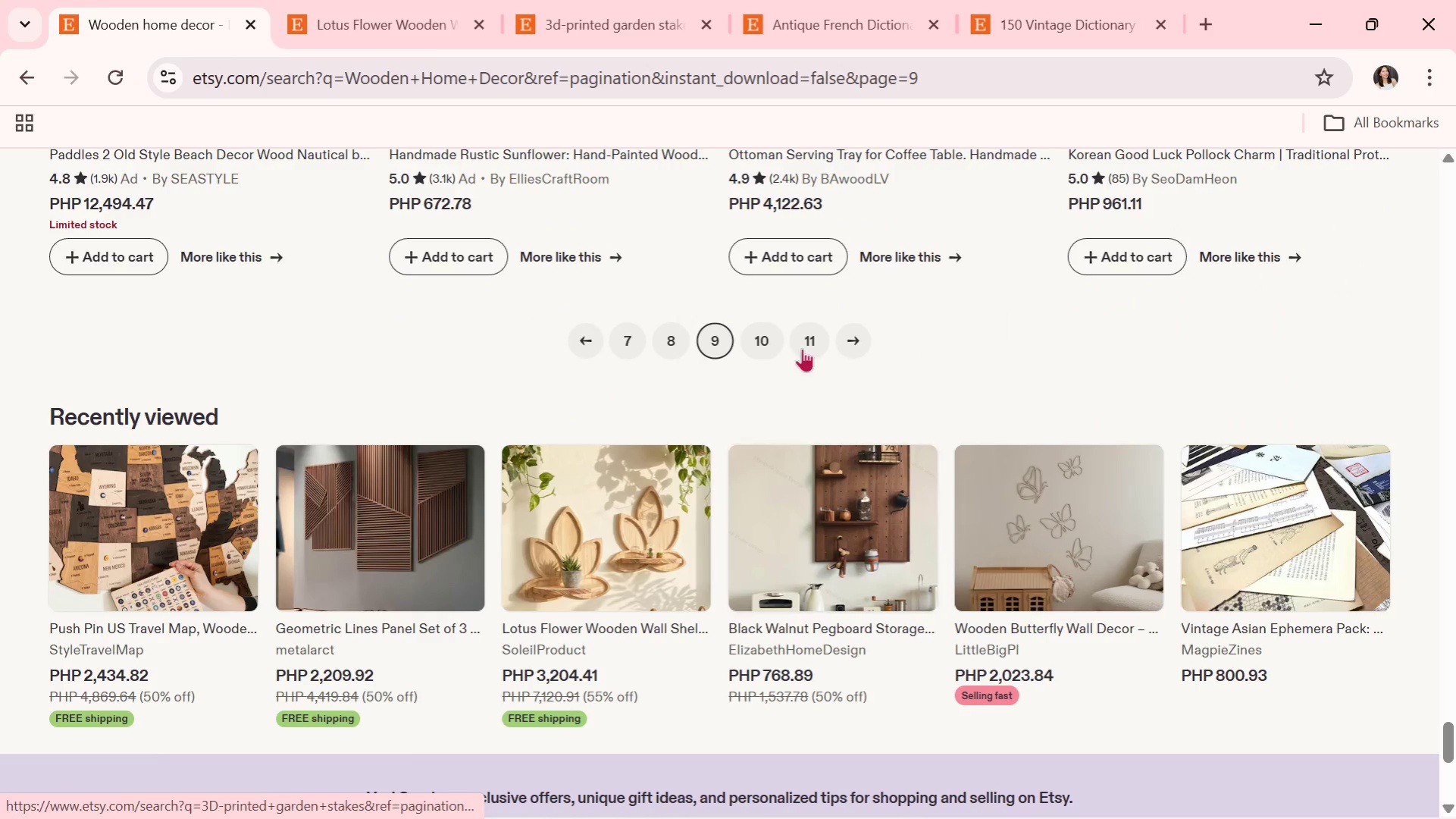 
left_click([778, 350])
 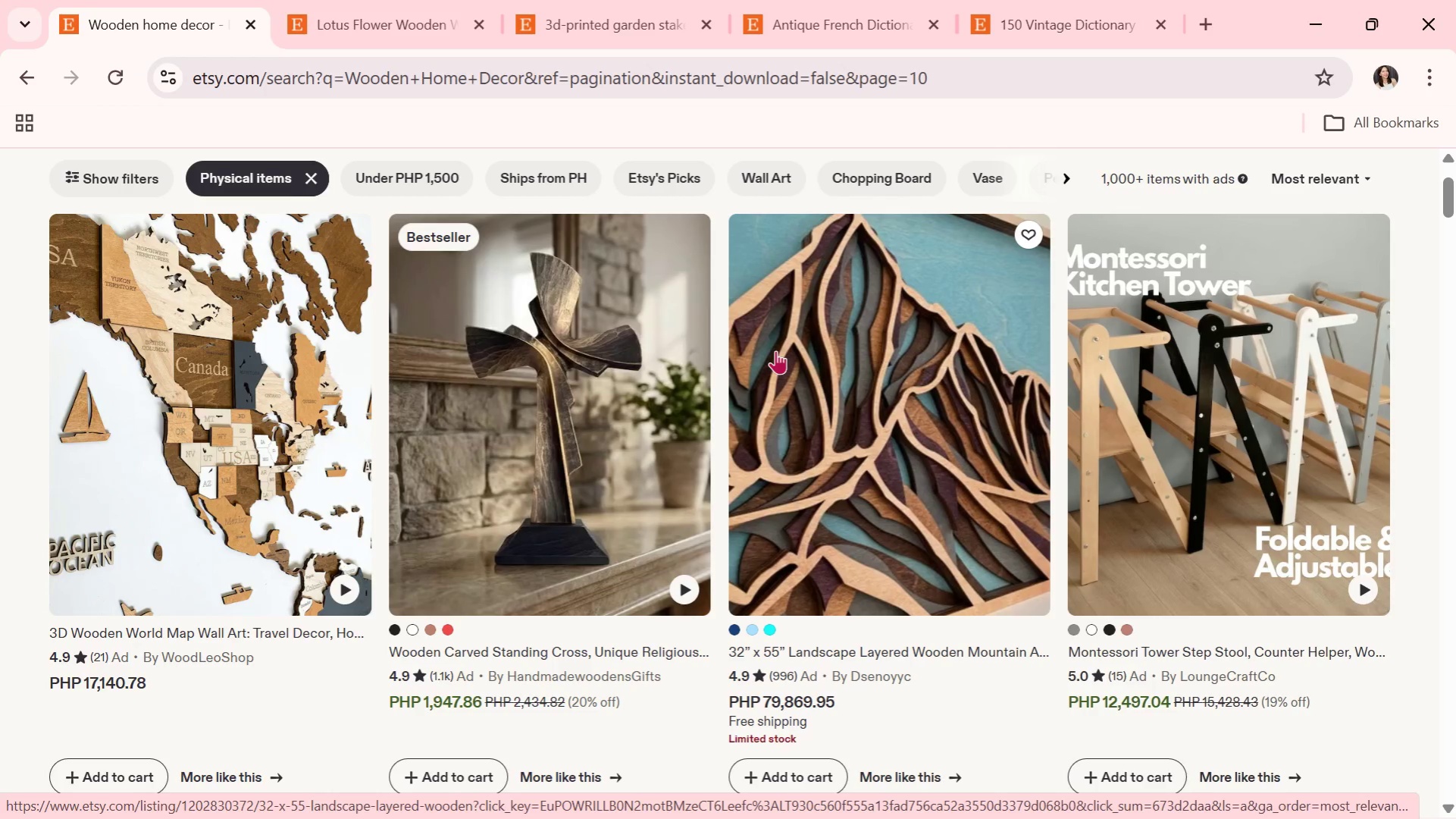 
wait(8.25)
 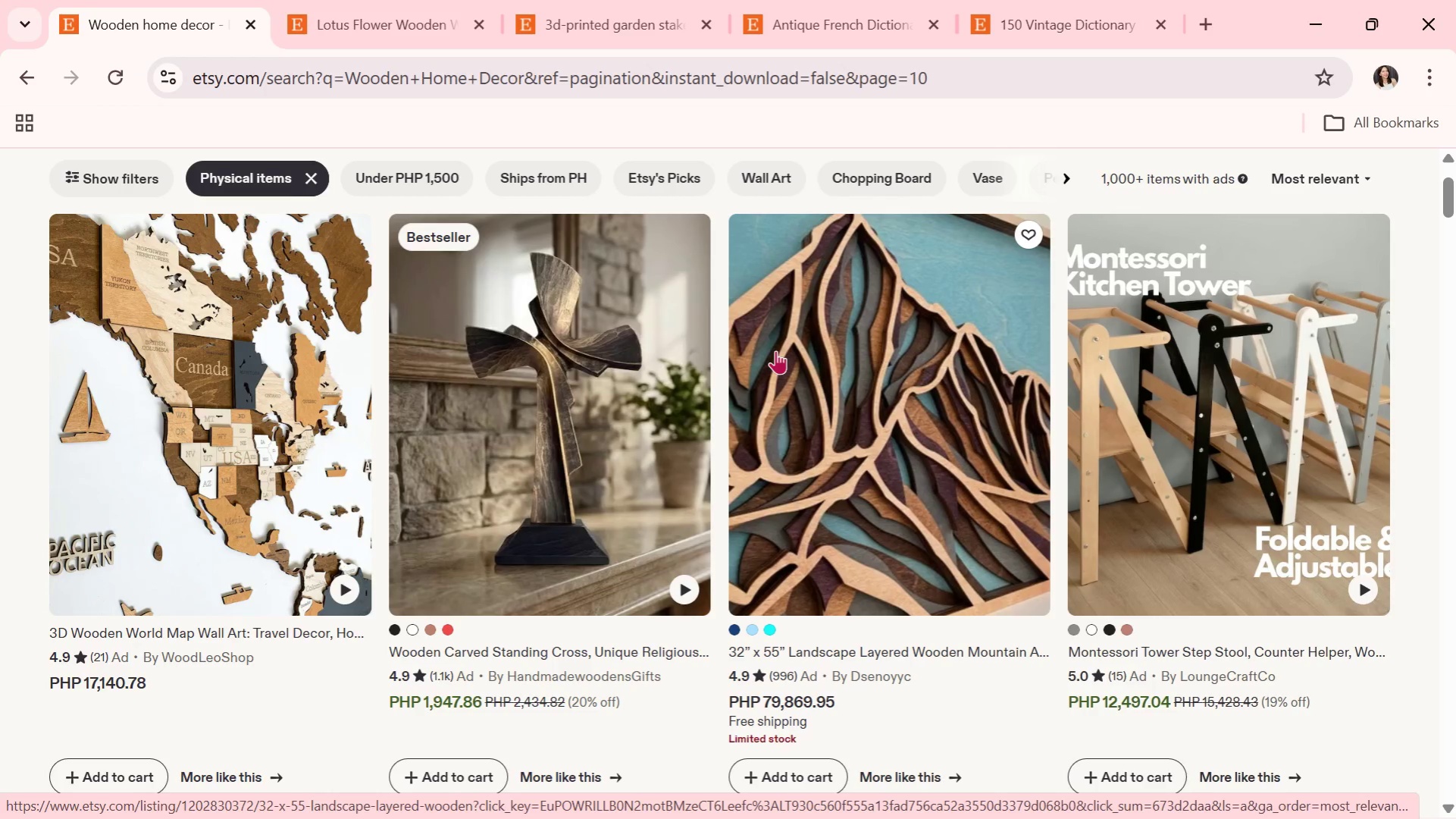 
scroll: coordinate [1009, 478], scroll_direction: down, amount: 8.0
 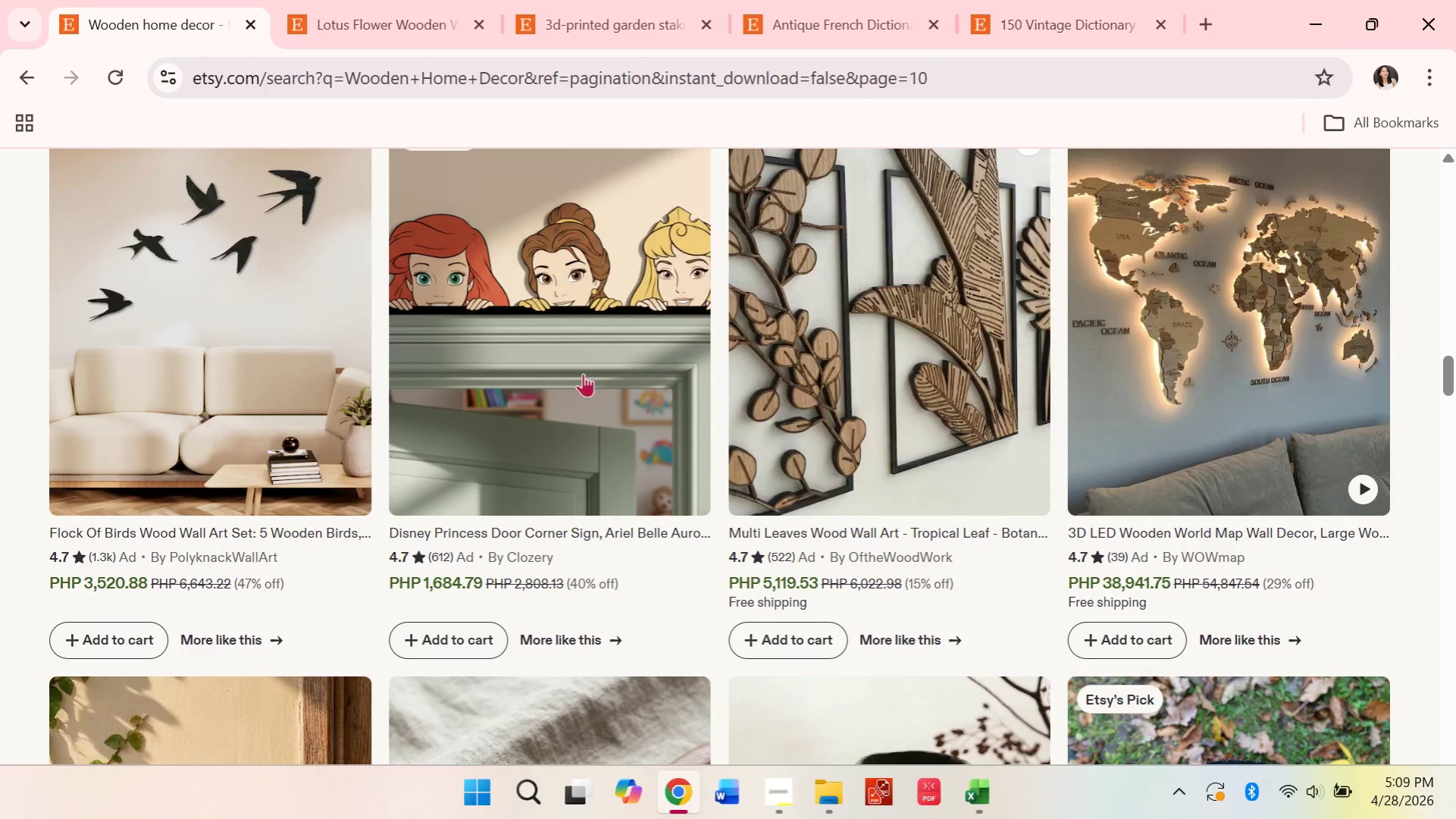 
left_click([469, 369])
 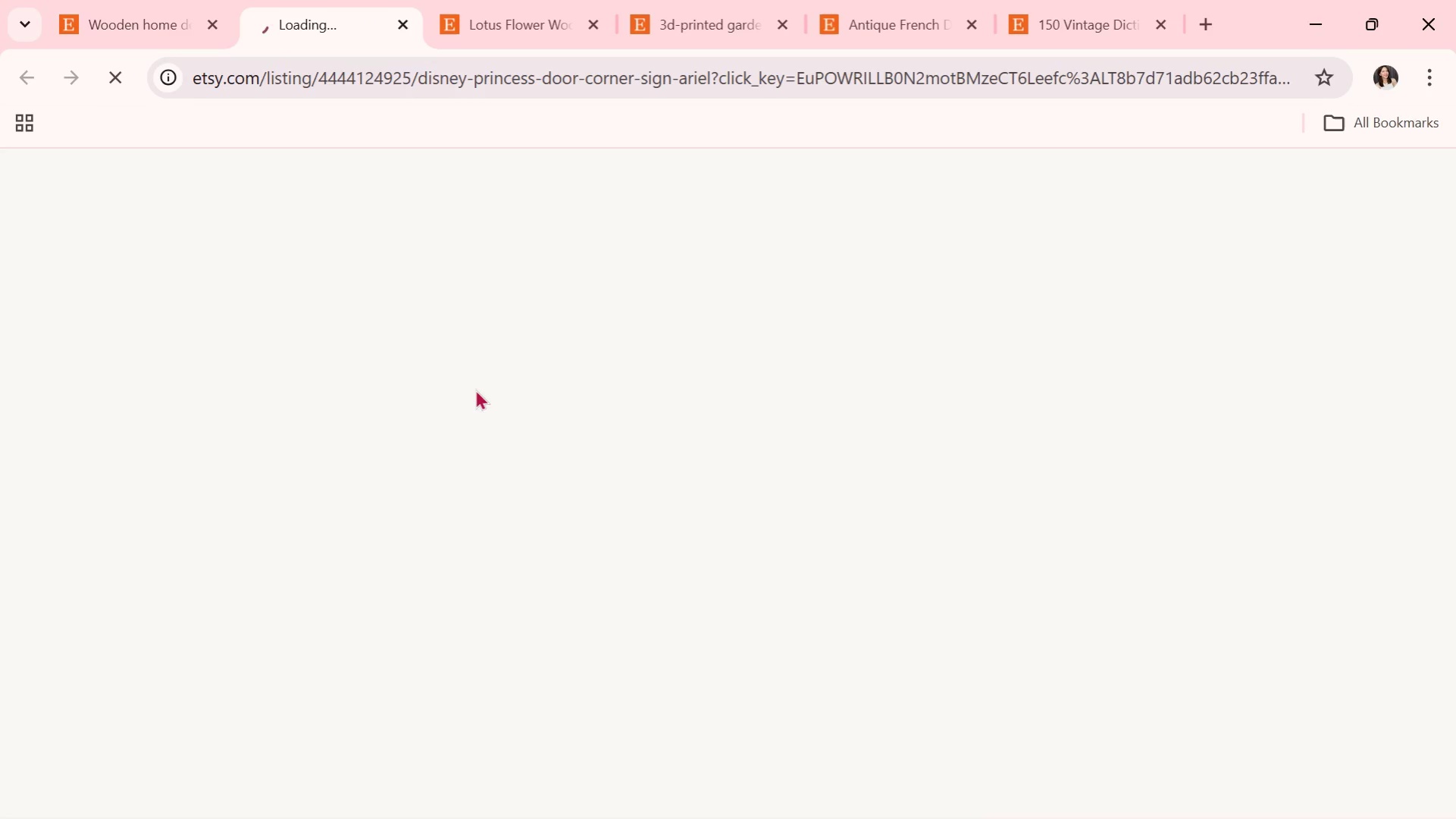 
scroll: coordinate [701, 627], scroll_direction: down, amount: 2.0
 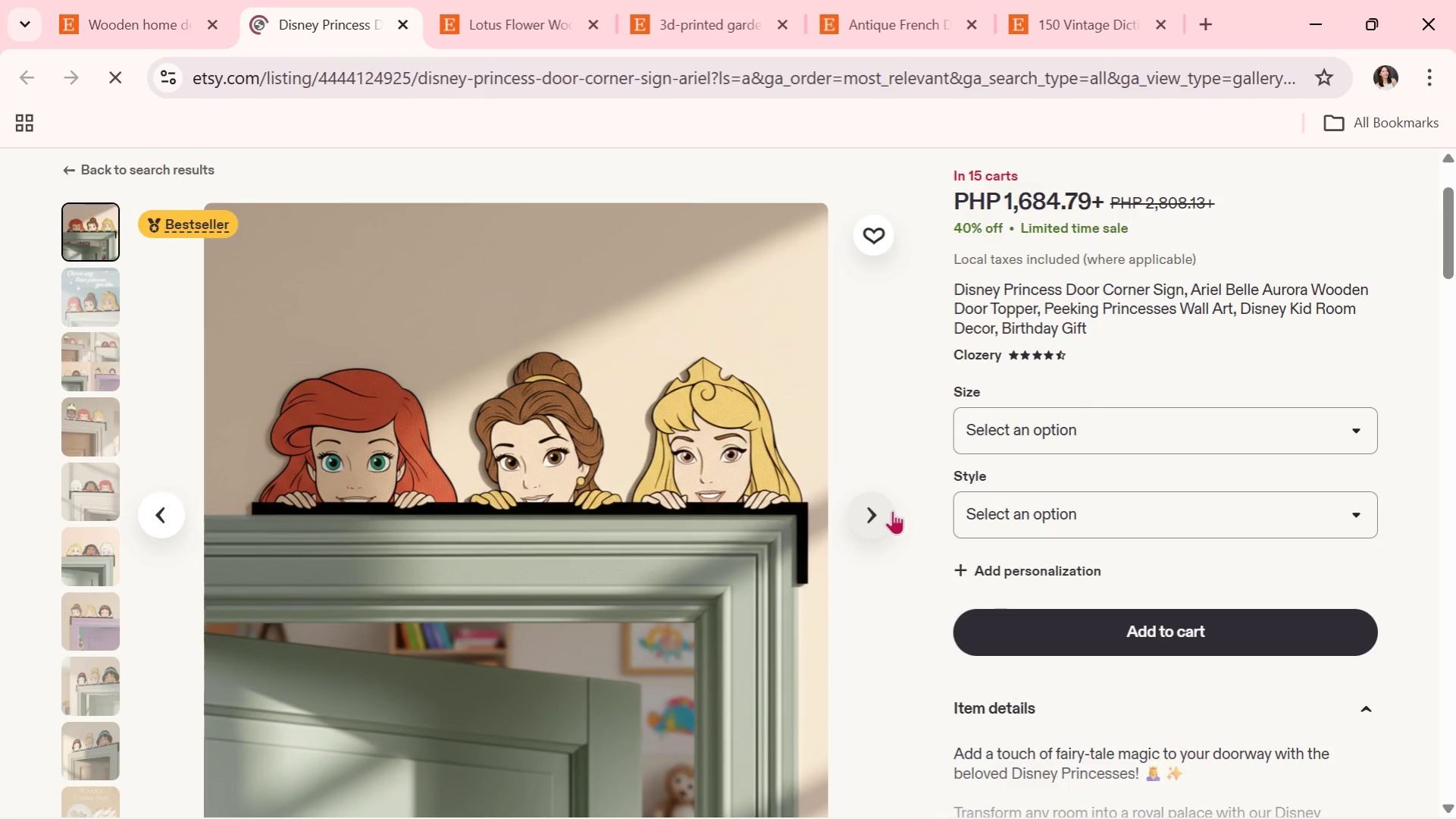 
left_click([888, 507])
 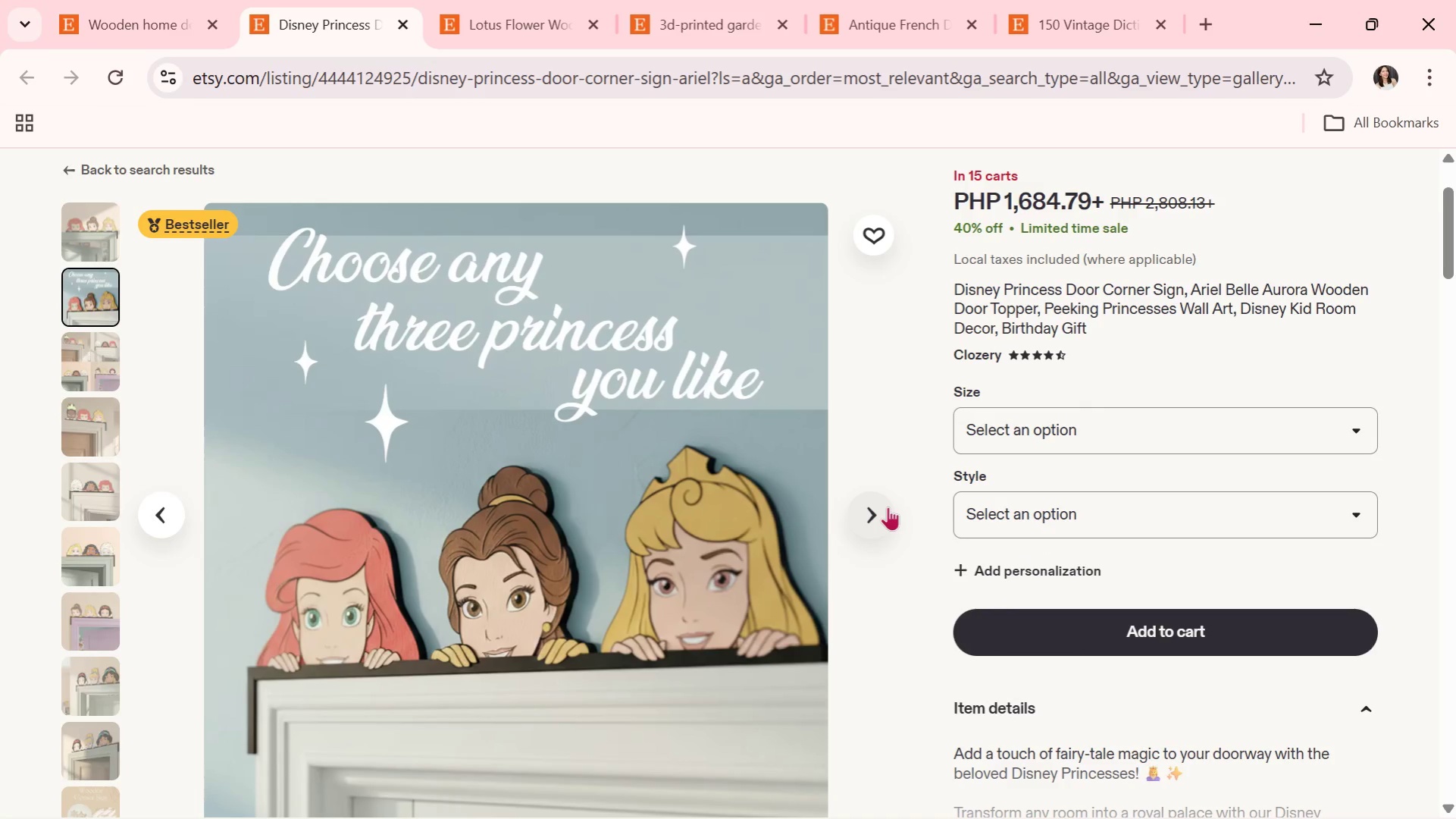 
left_click([888, 507])
 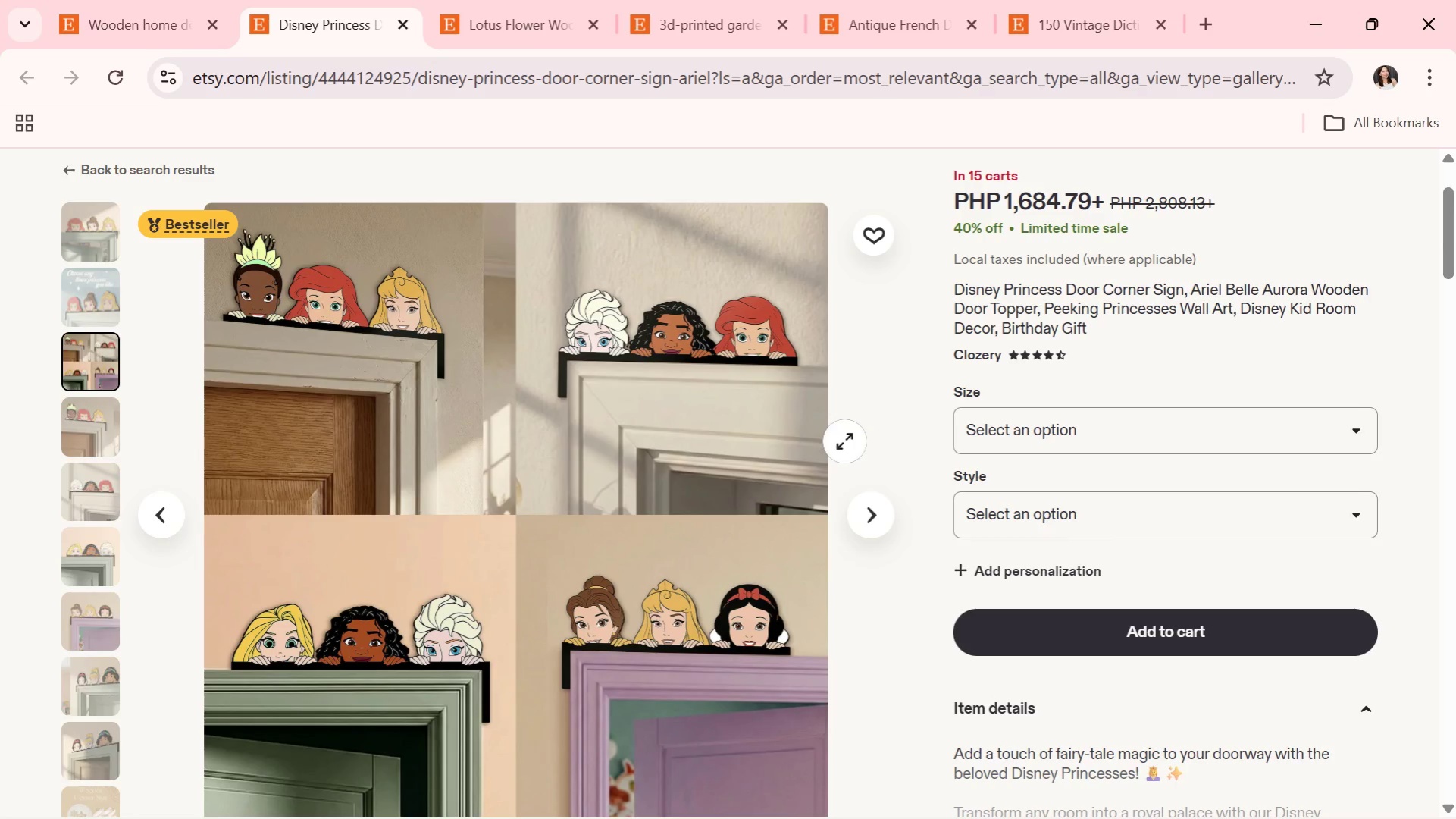 
left_click([1054, 513])
 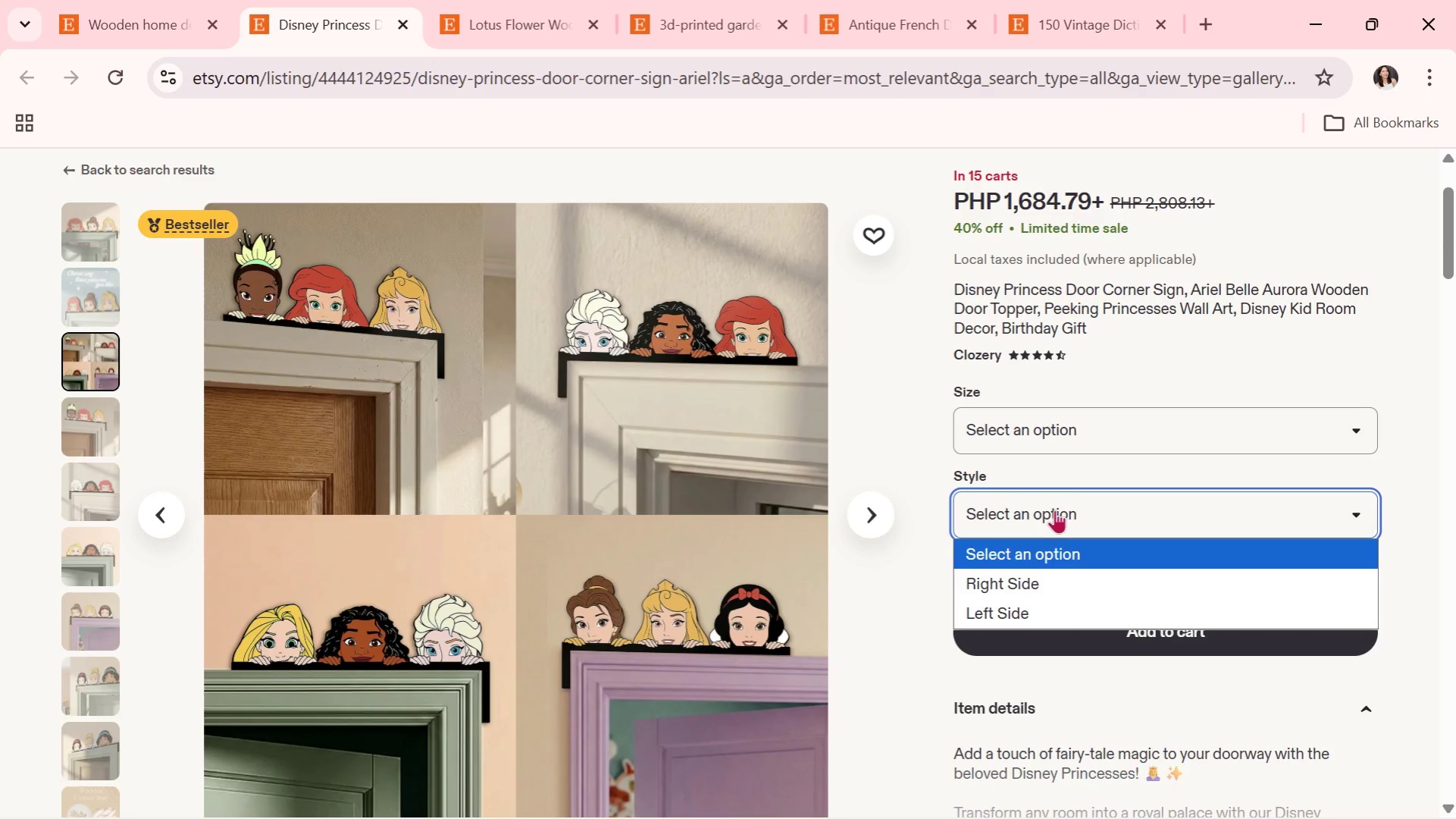 
left_click([1054, 509])
 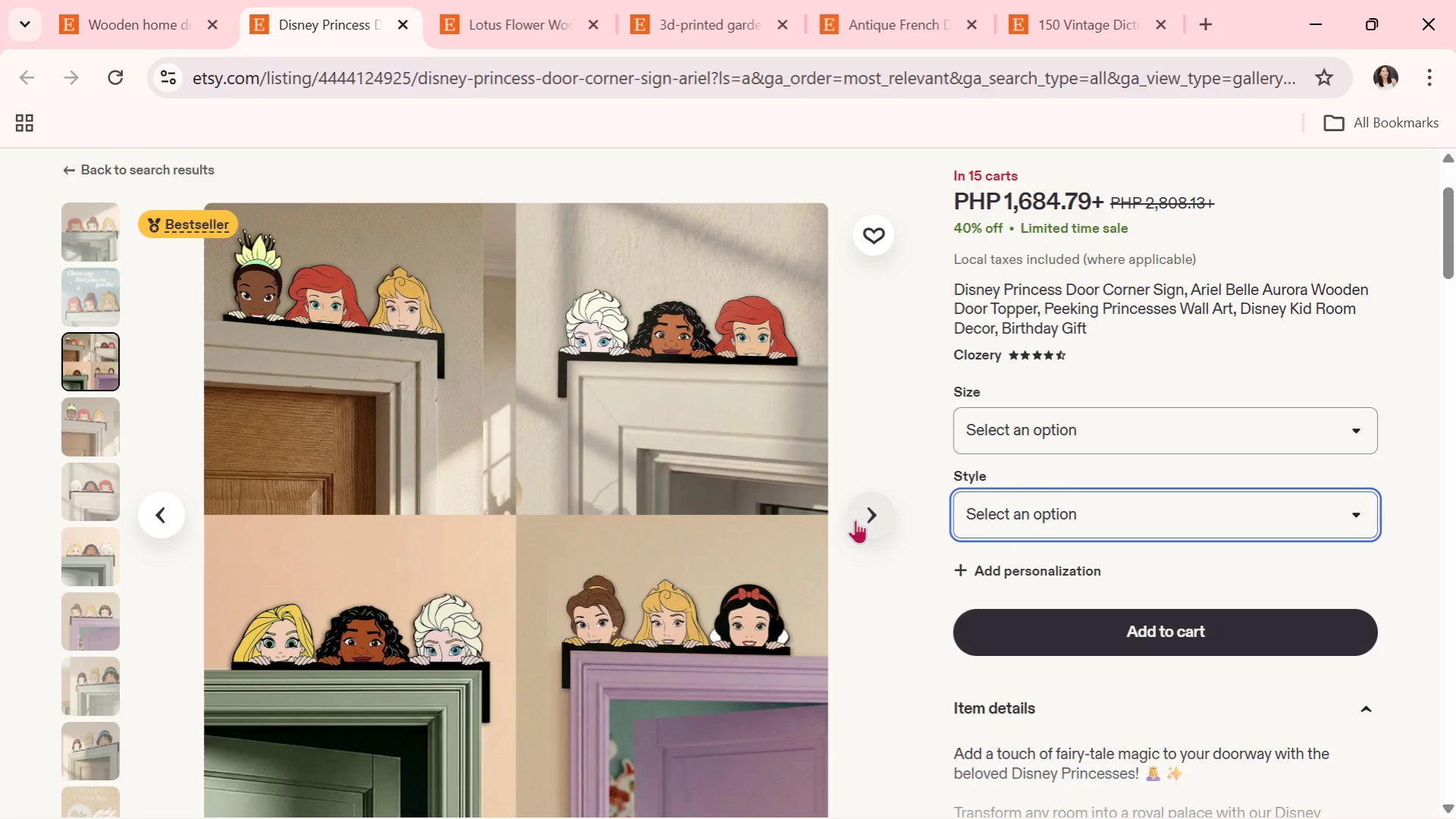 
scroll: coordinate [855, 519], scroll_direction: down, amount: 1.0
 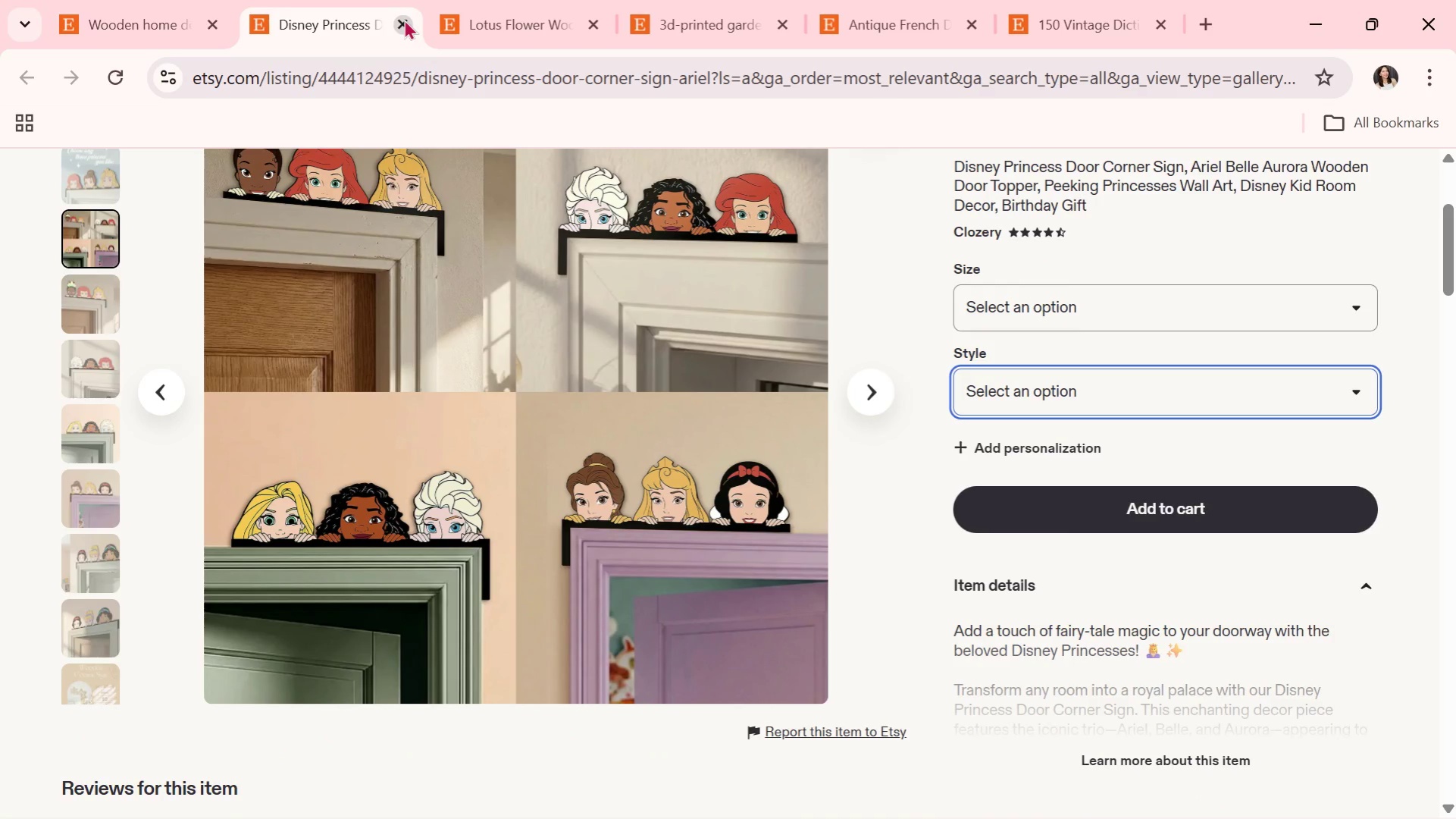 
left_click([404, 19])
 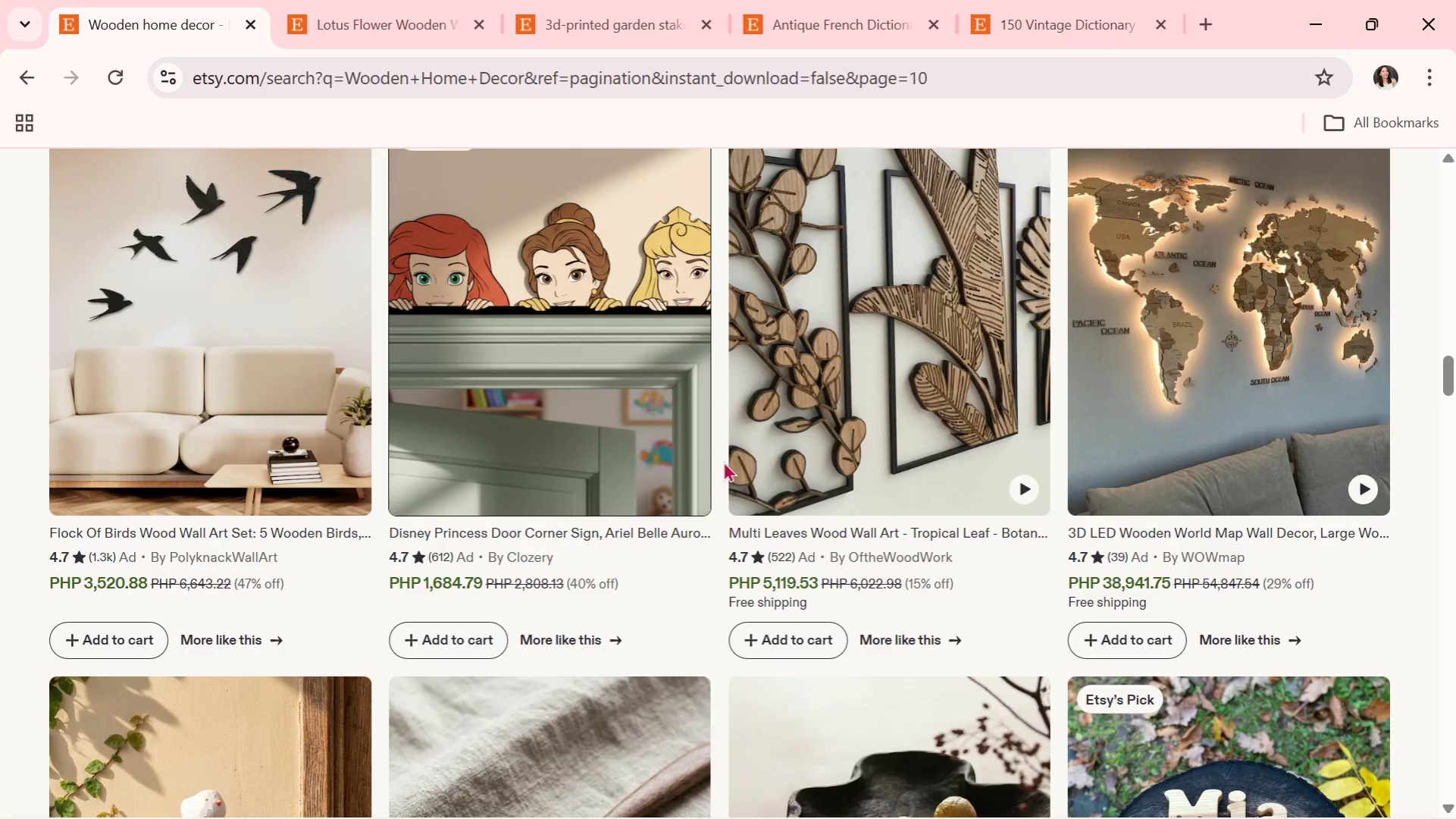 
wait(12.91)
 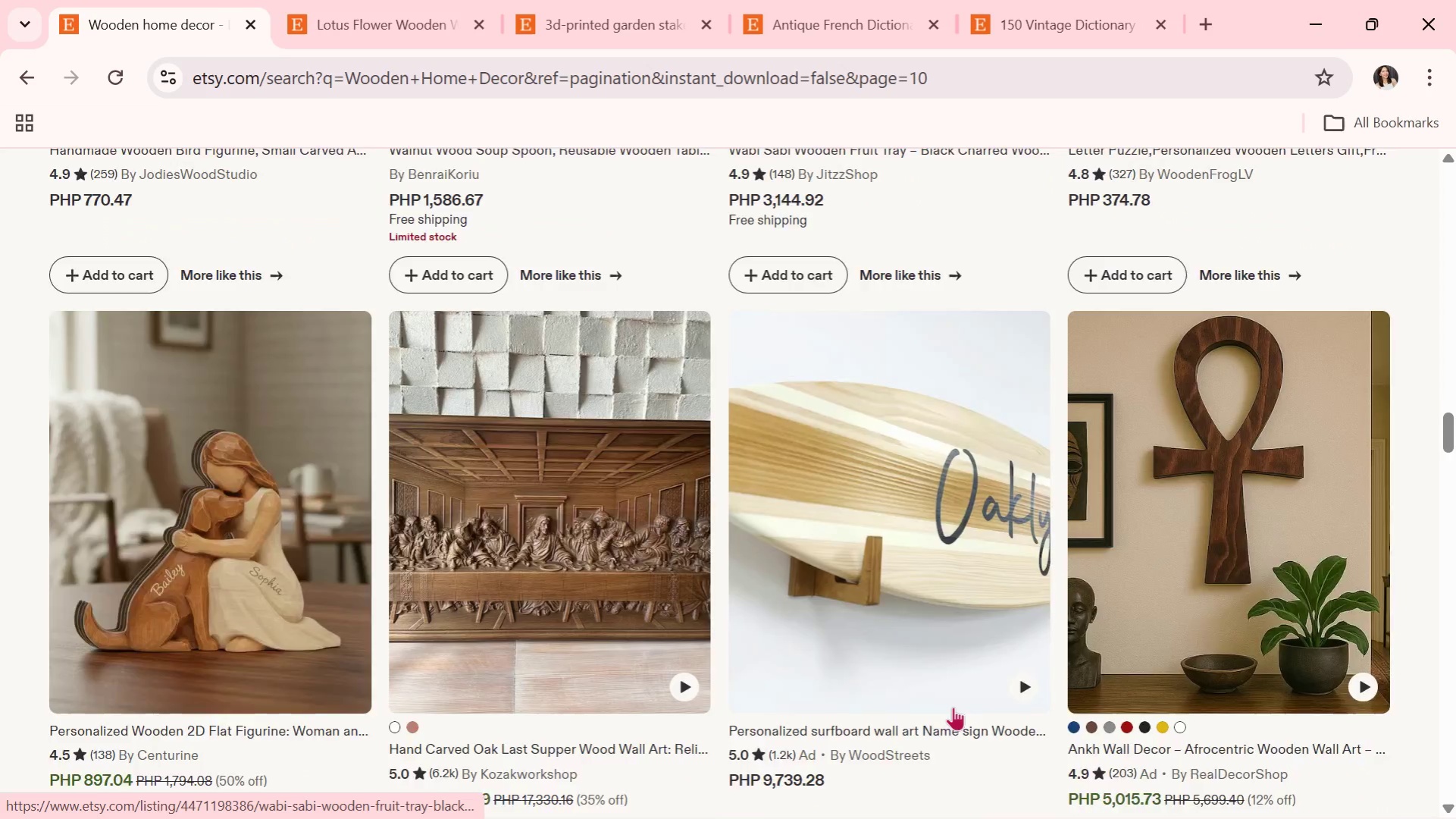 
key(Alt+Tab)
 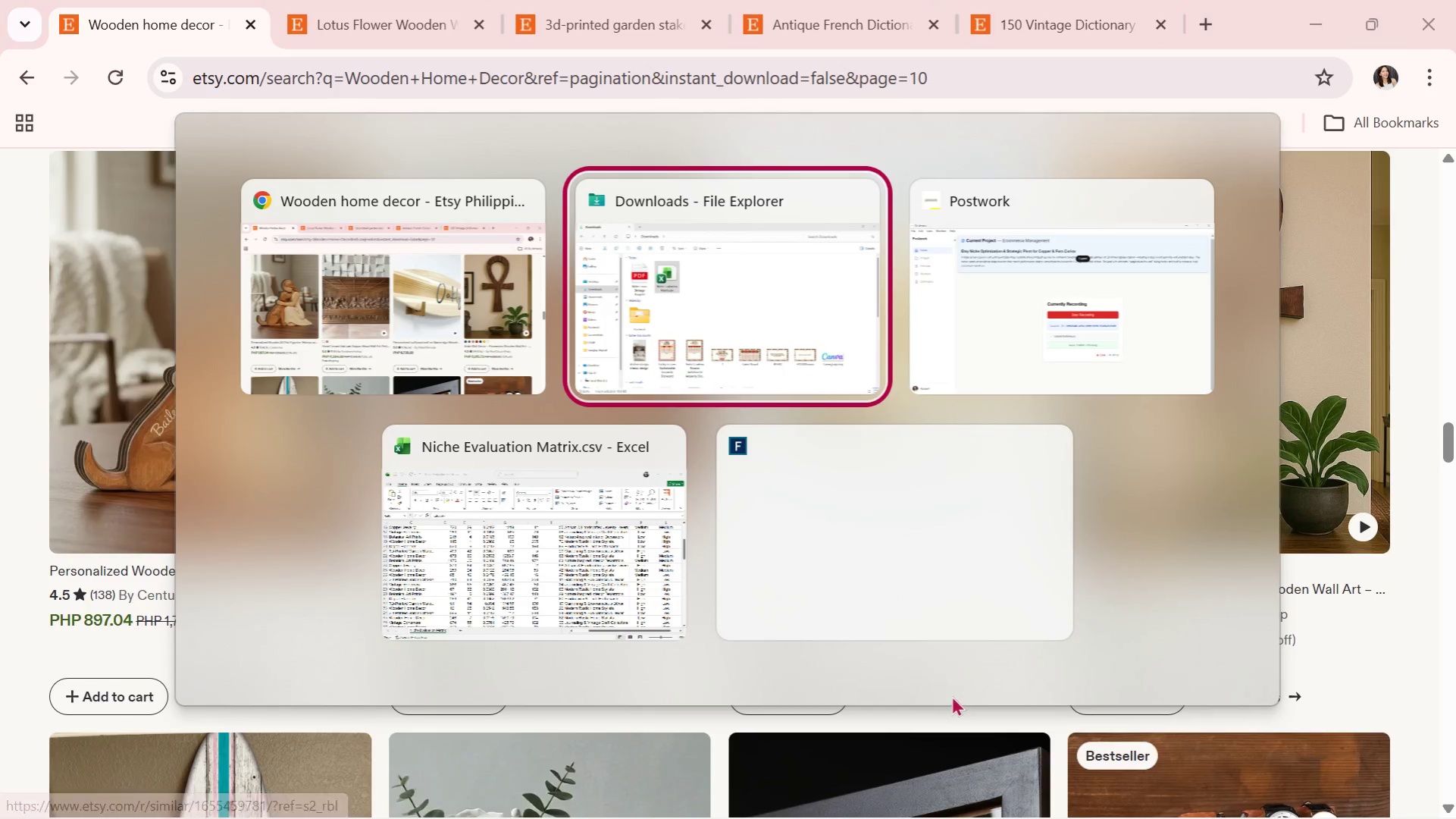 
scroll: coordinate [953, 707], scroll_direction: down, amount: 9.0
 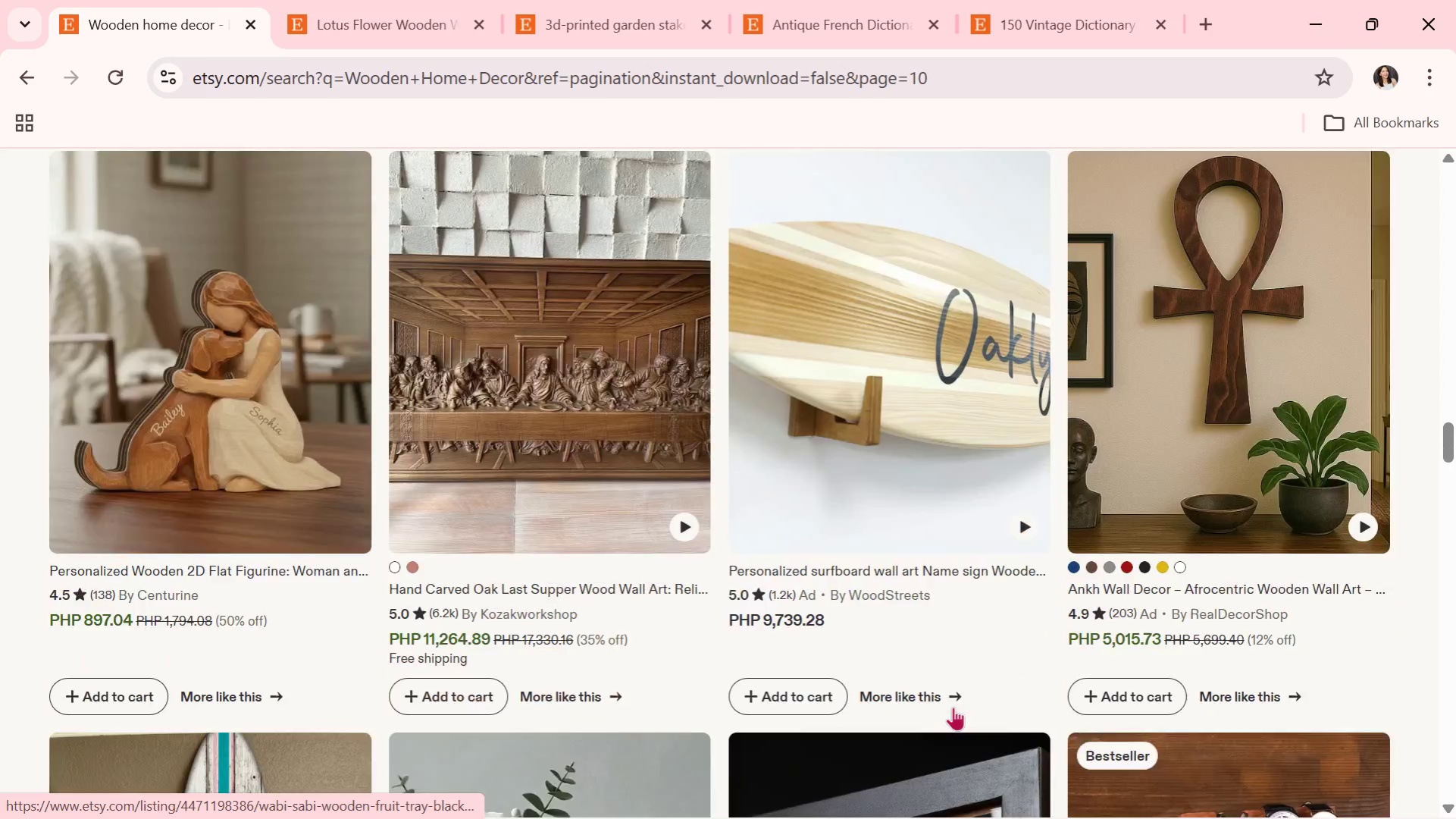 
key(Alt+Tab)